 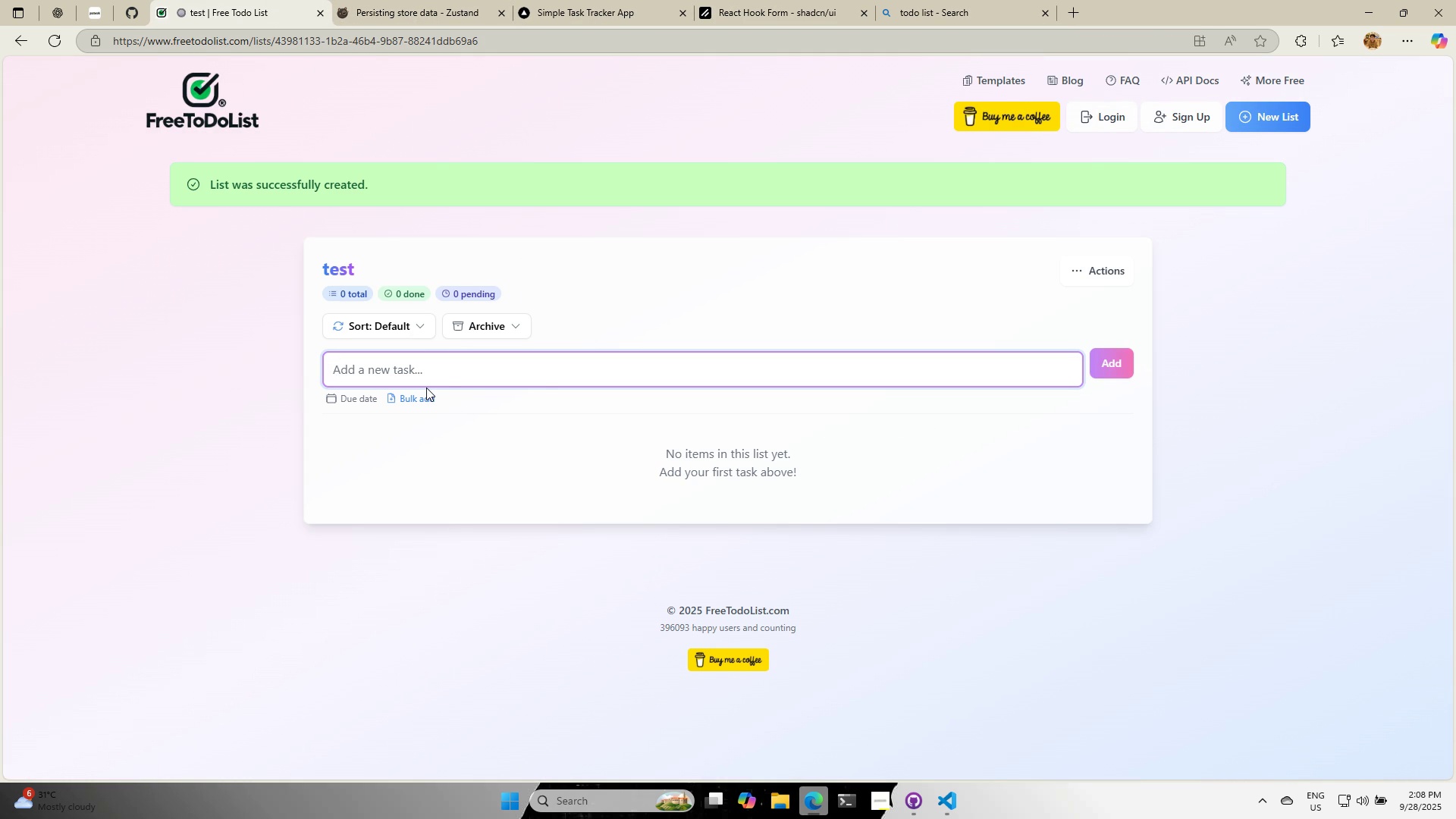 
left_click([412, 2])
 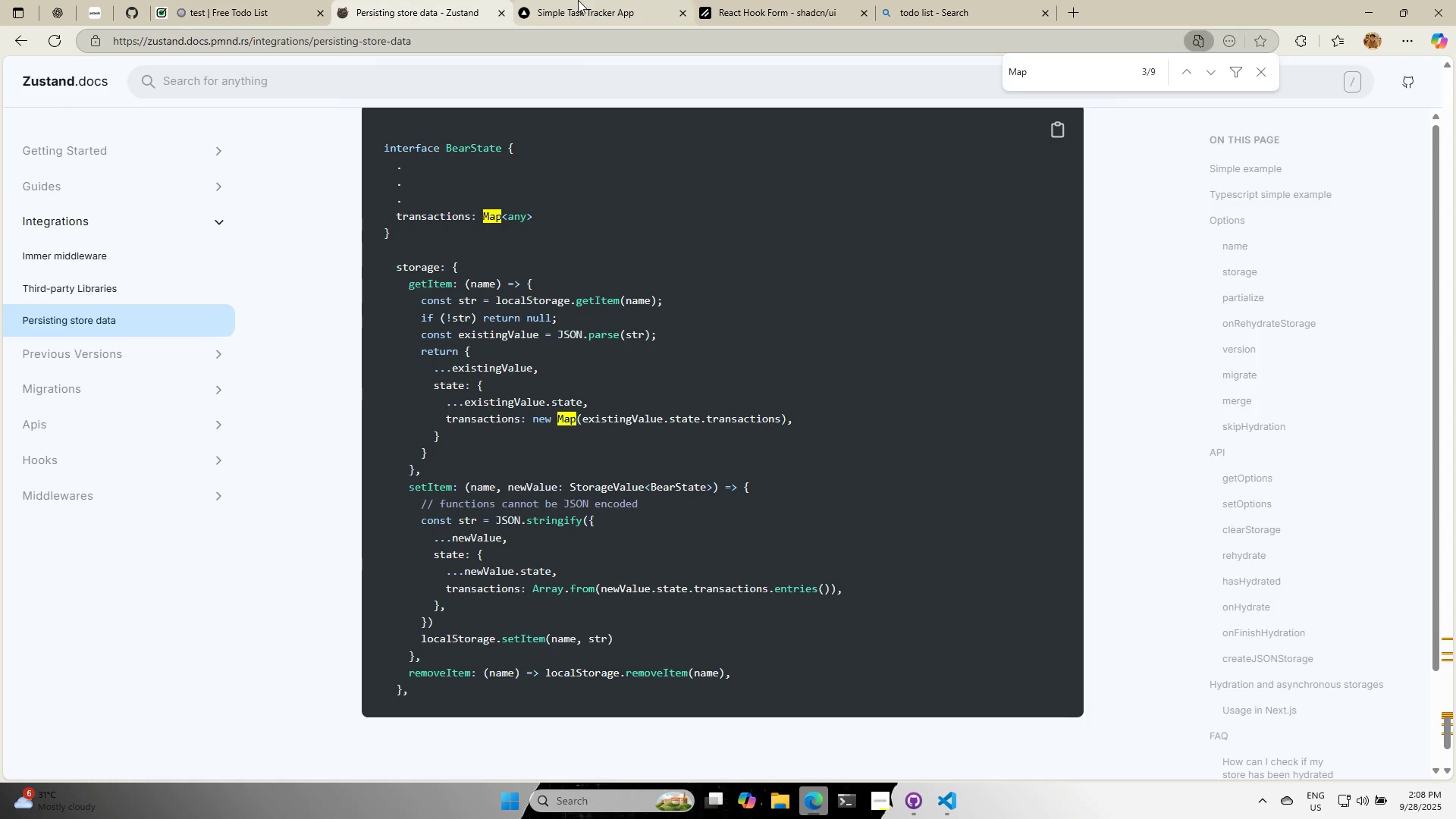 
left_click([578, 0])
 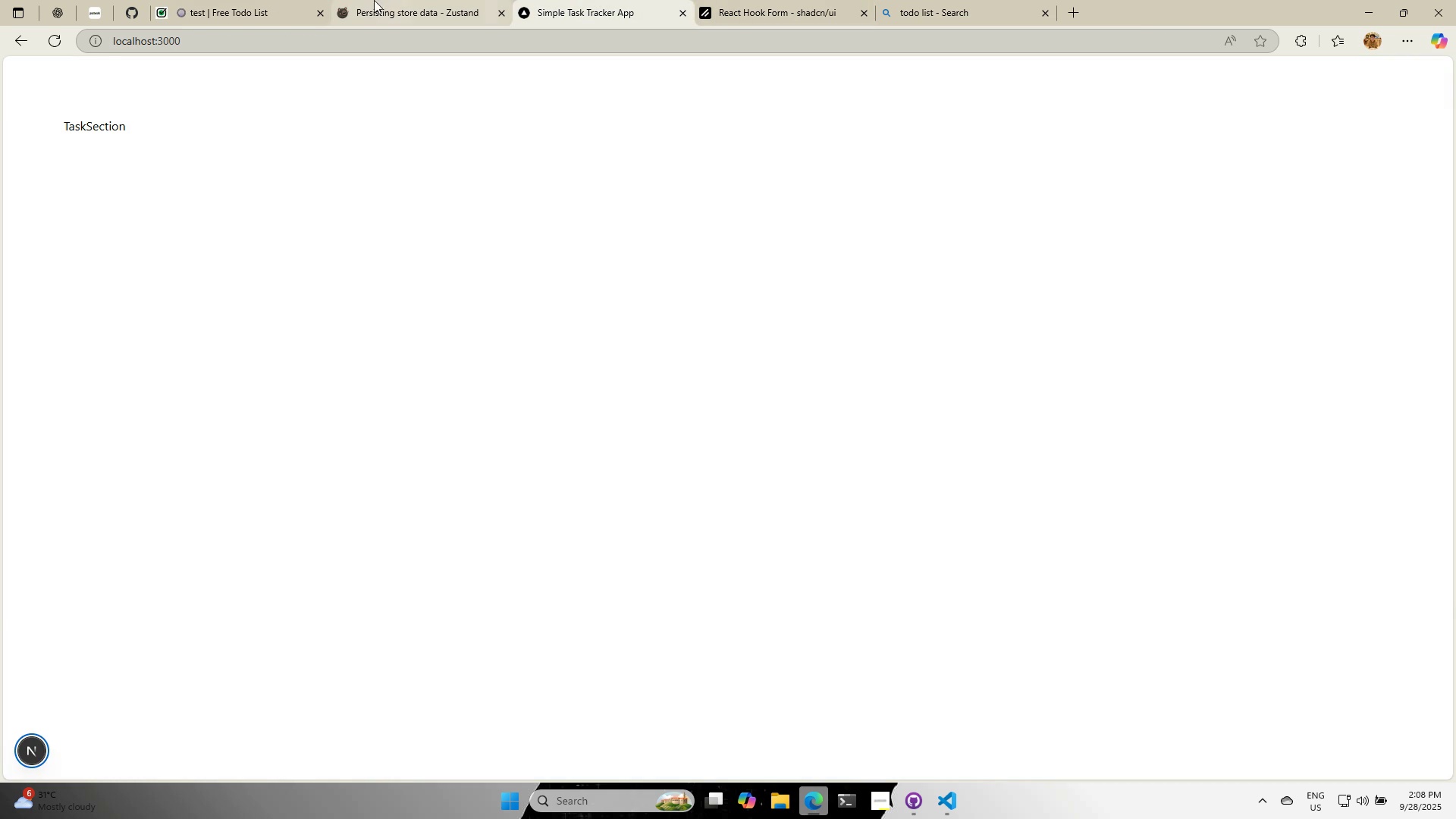 
left_click([240, 1])
 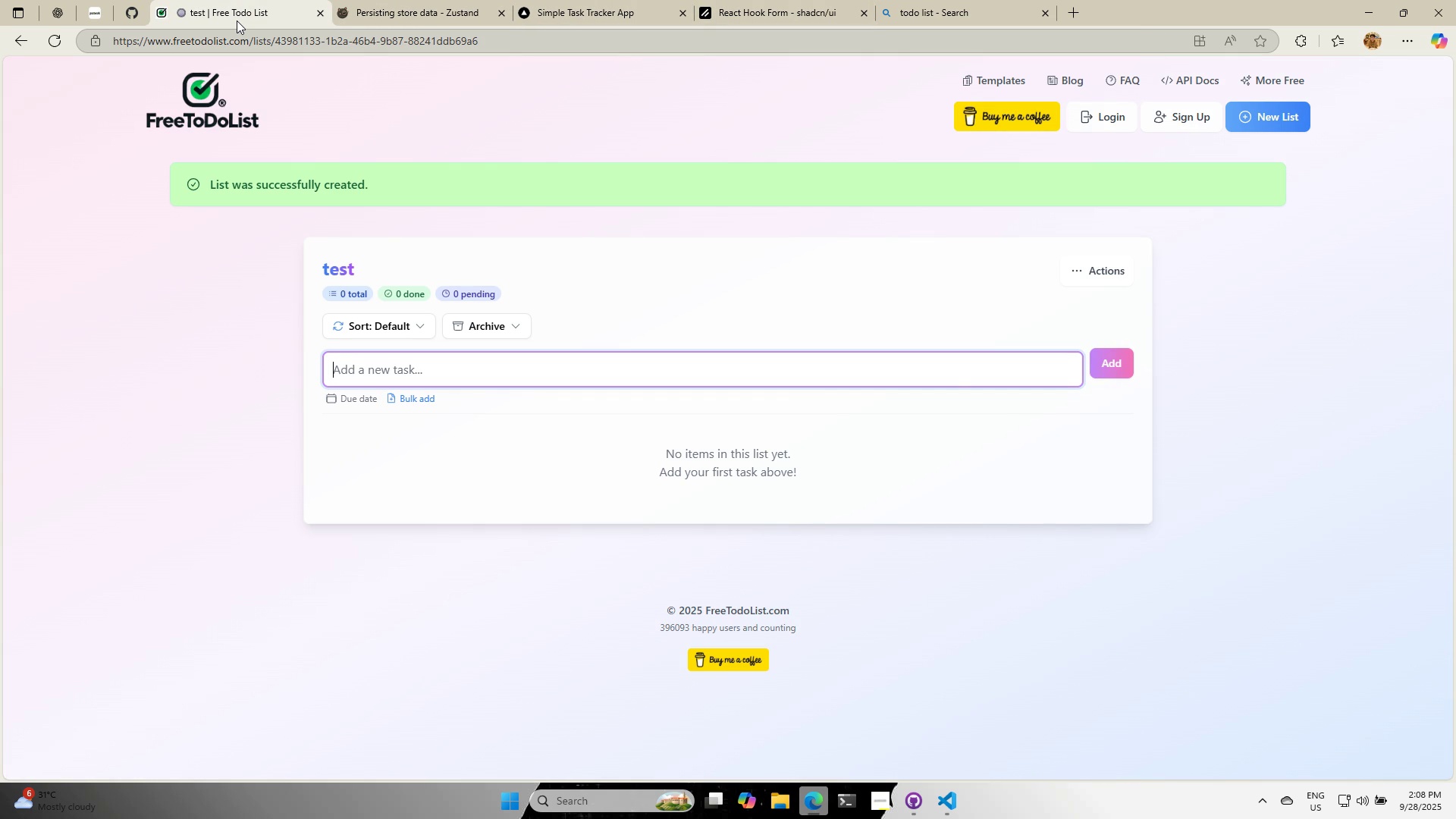 
wait(5.56)
 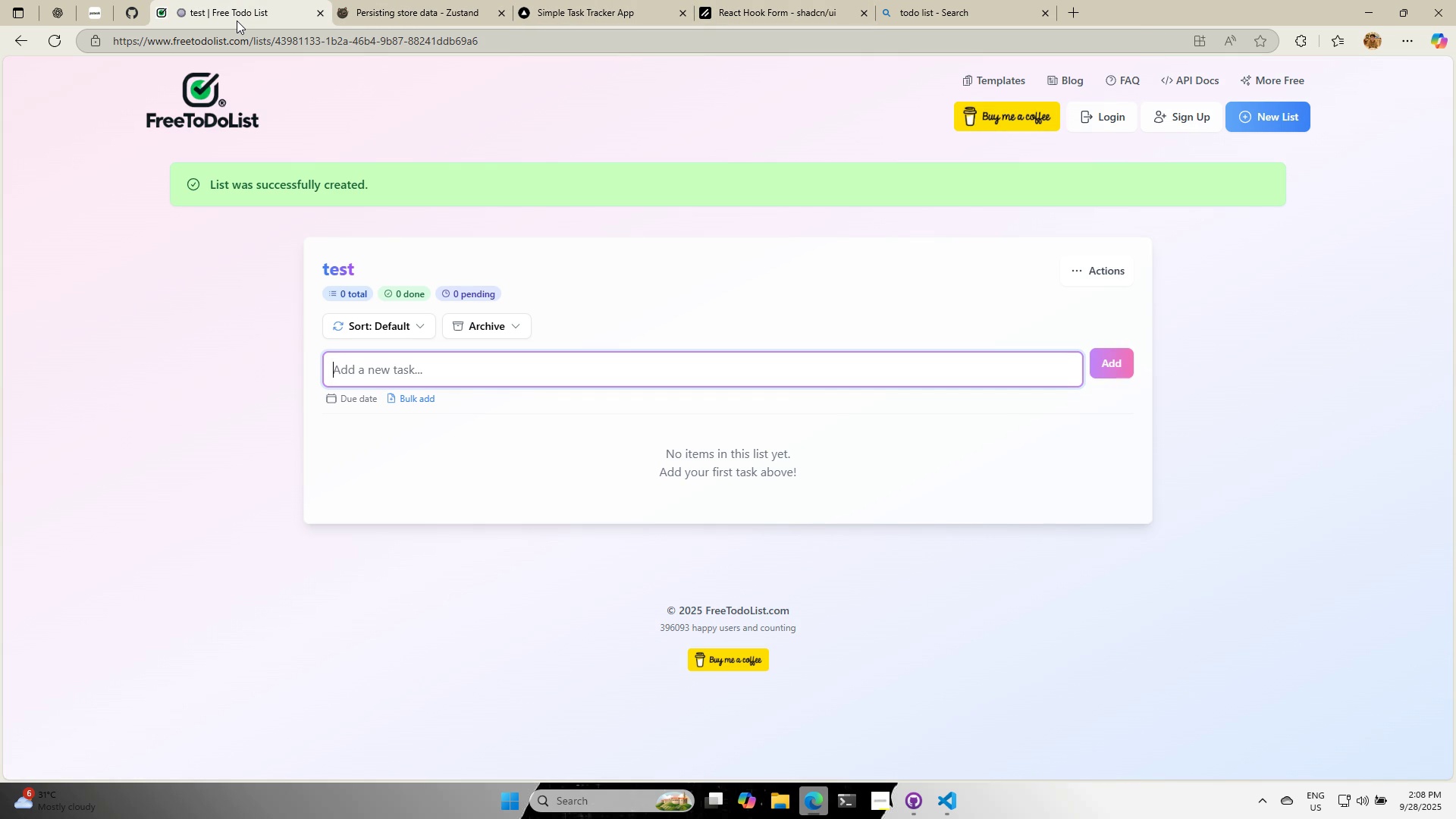 
type(test)
 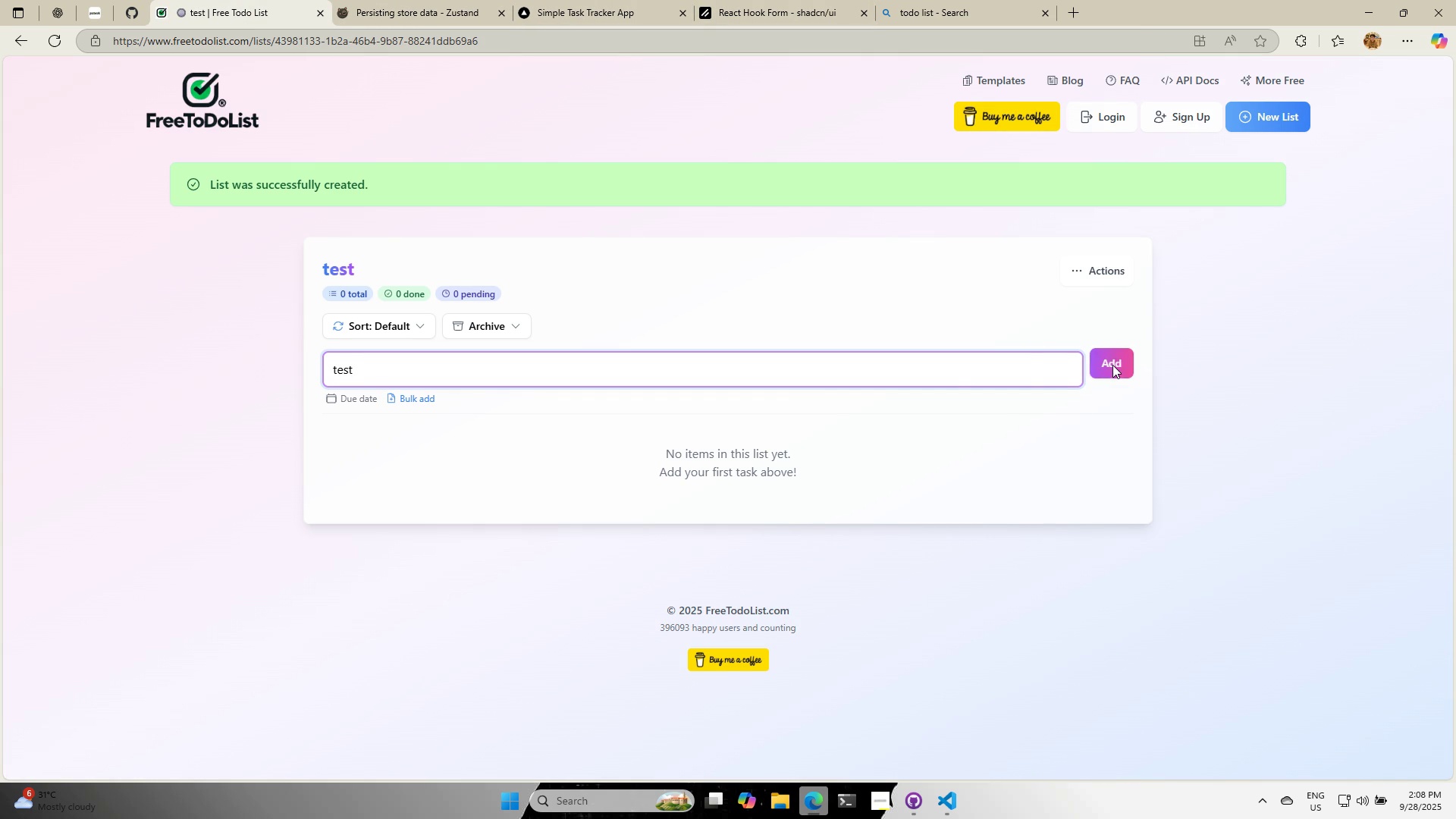 
left_click([1112, 365])
 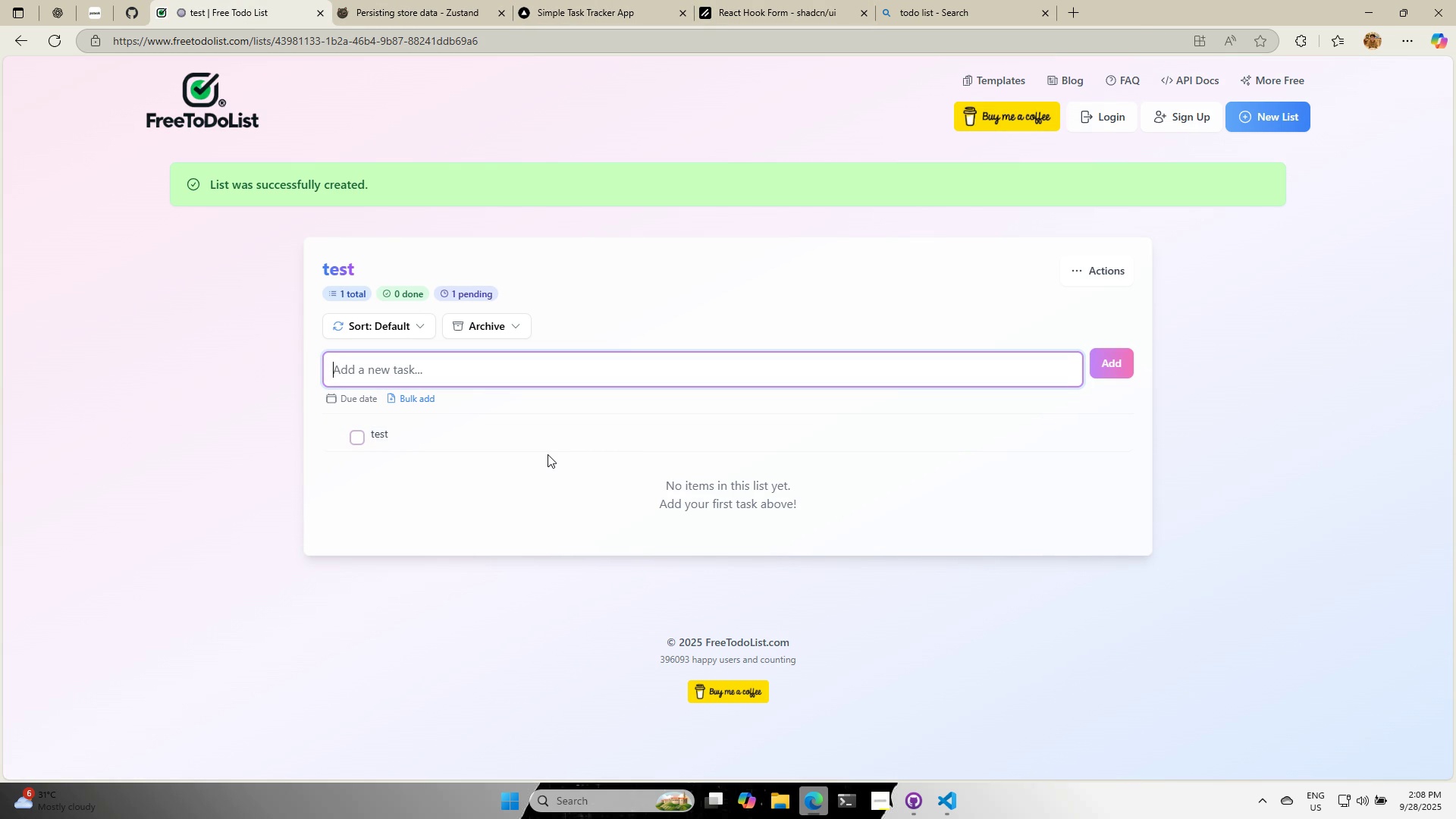 
left_click([629, 1])
 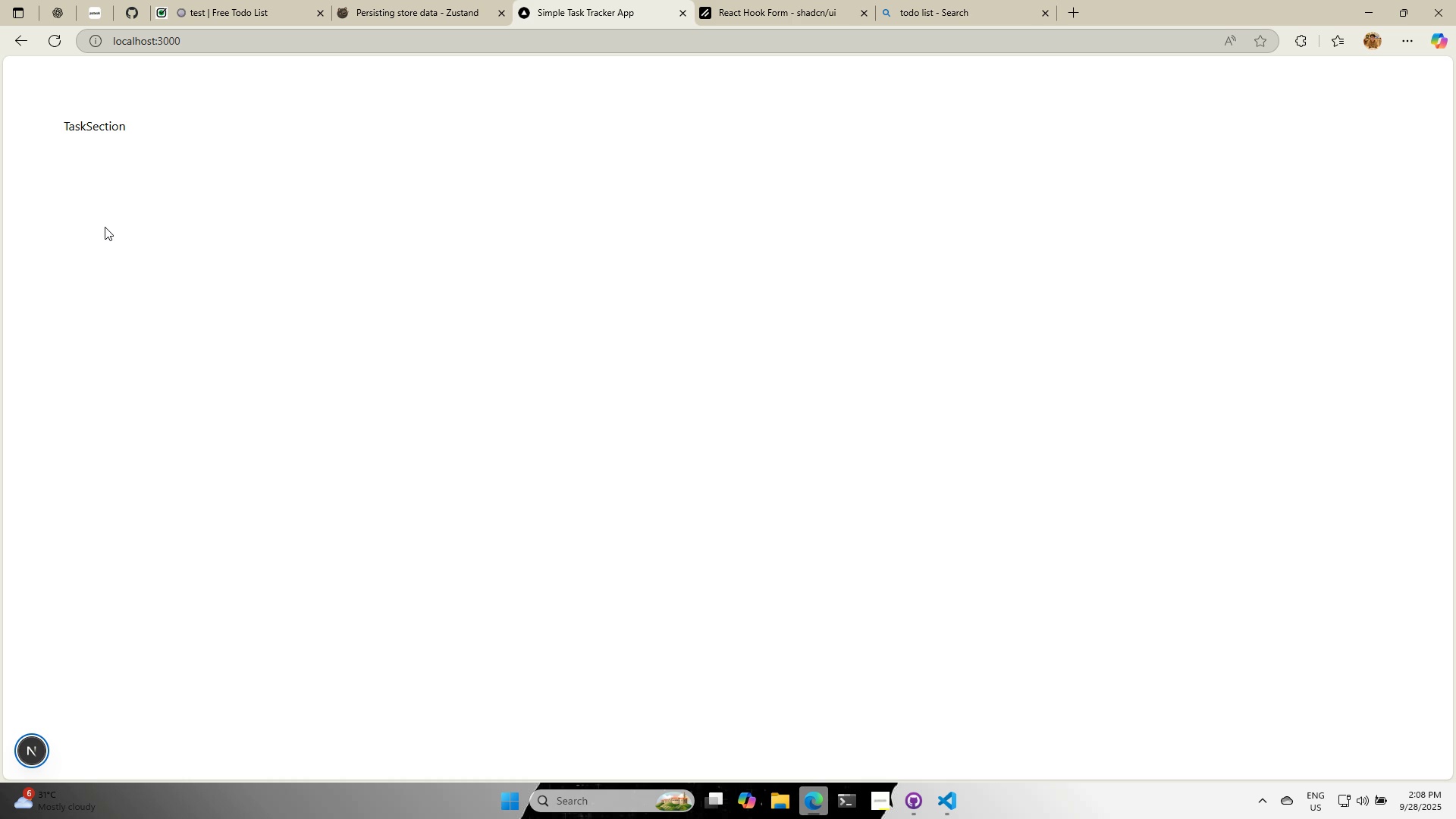 
wait(10.48)
 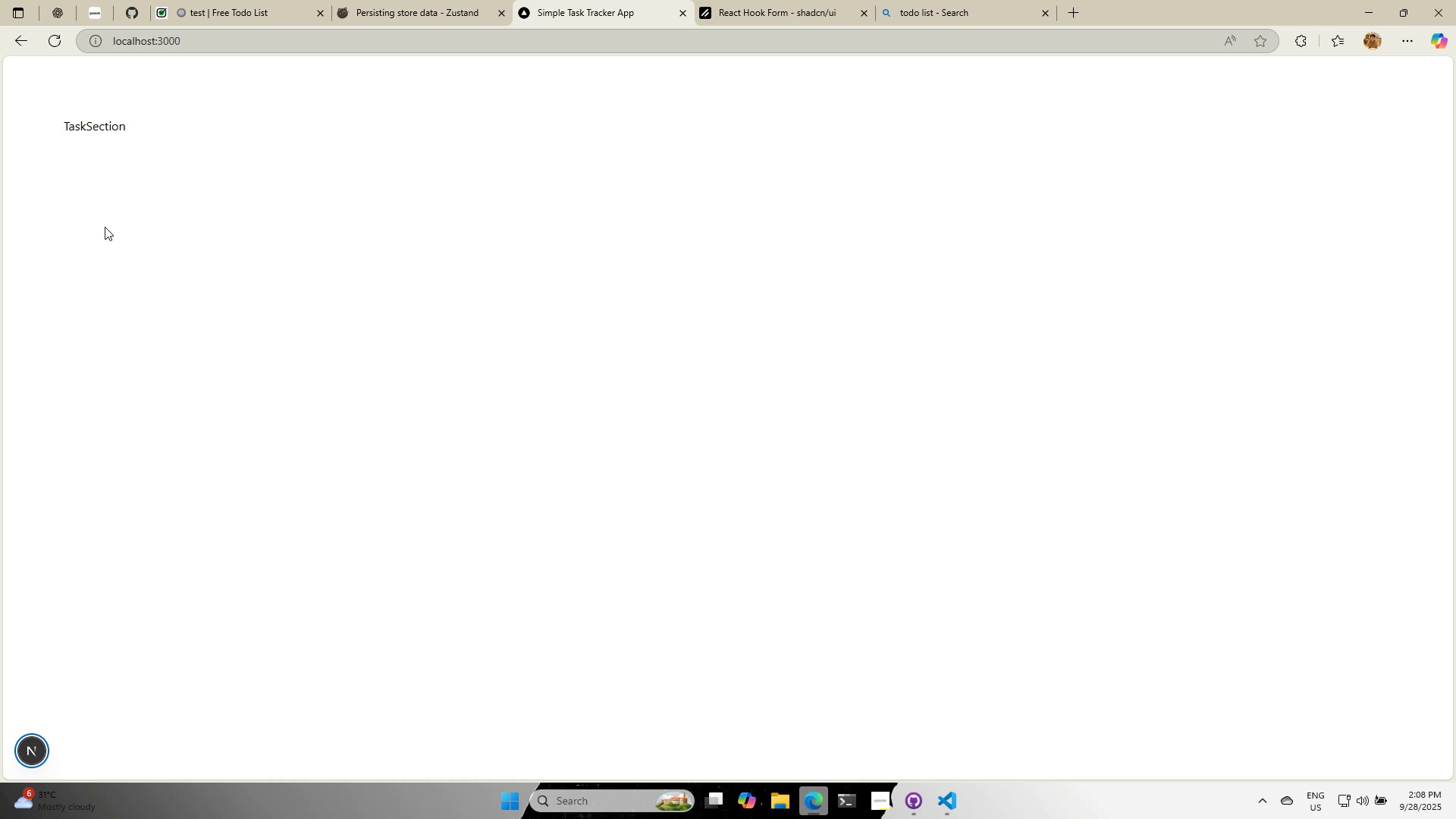 
left_click([951, 795])